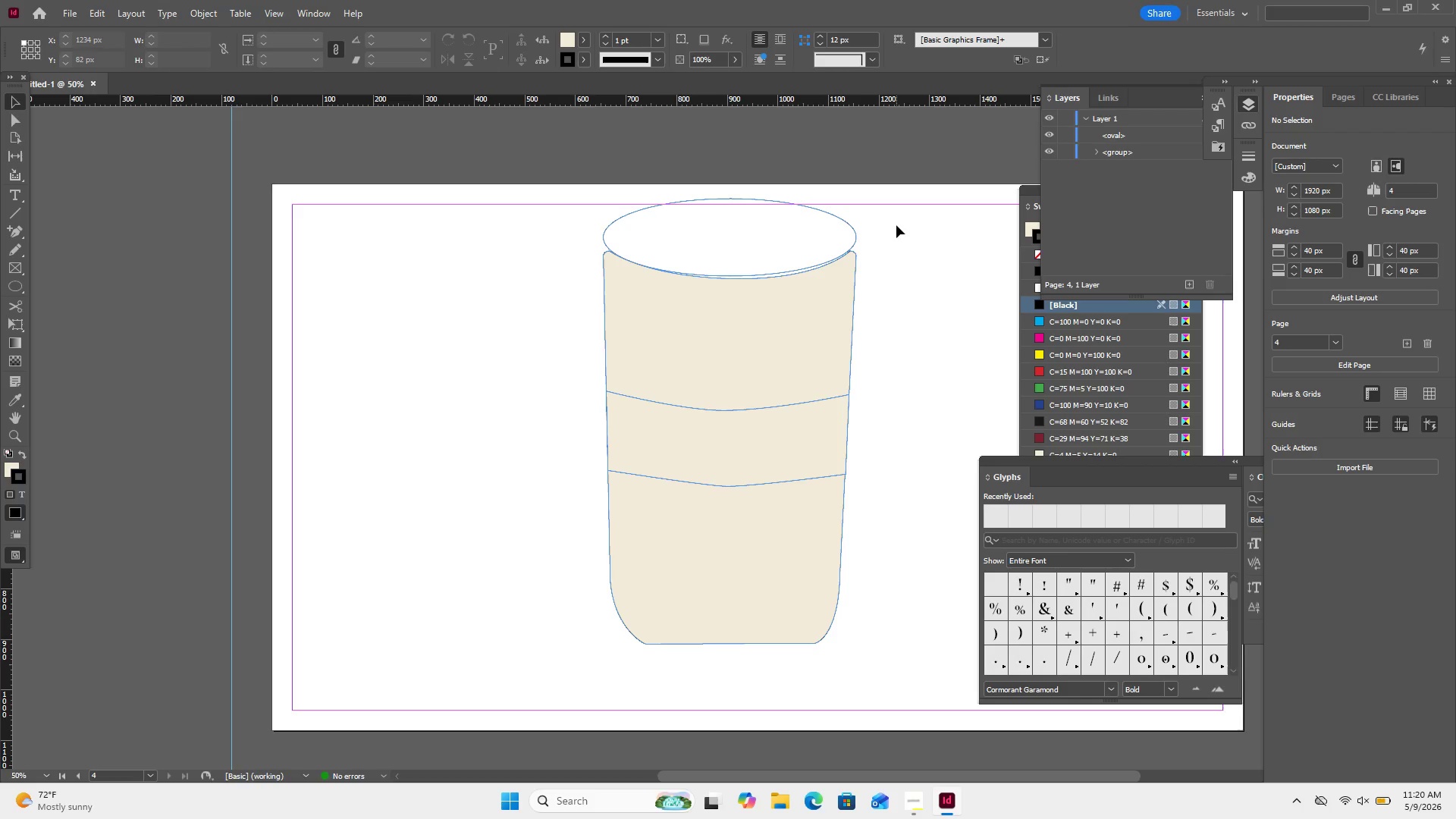 
left_click_drag(start_coordinate=[893, 226], to_coordinate=[782, 232])
 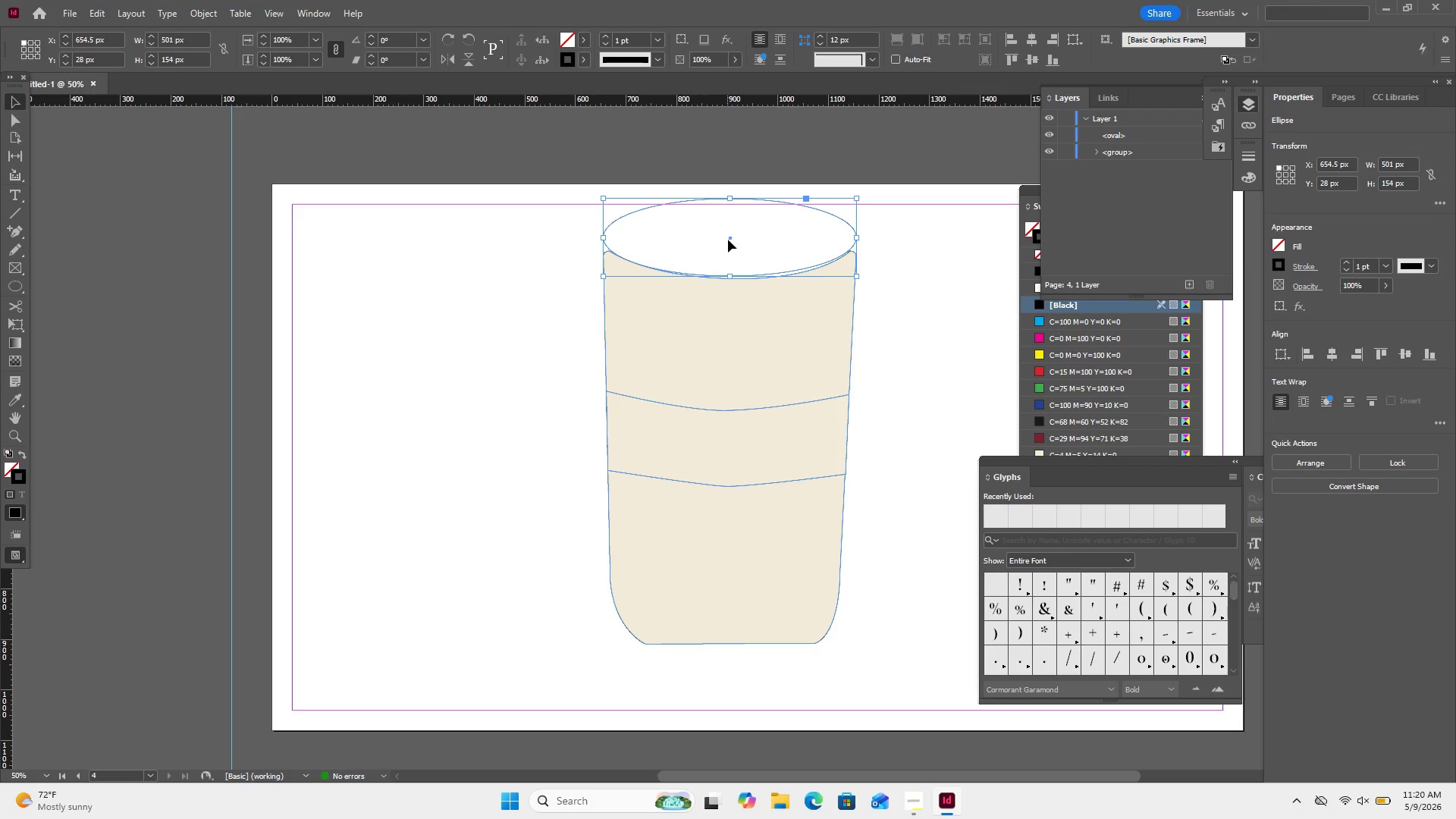 
left_click_drag(start_coordinate=[730, 237], to_coordinate=[730, 253])
 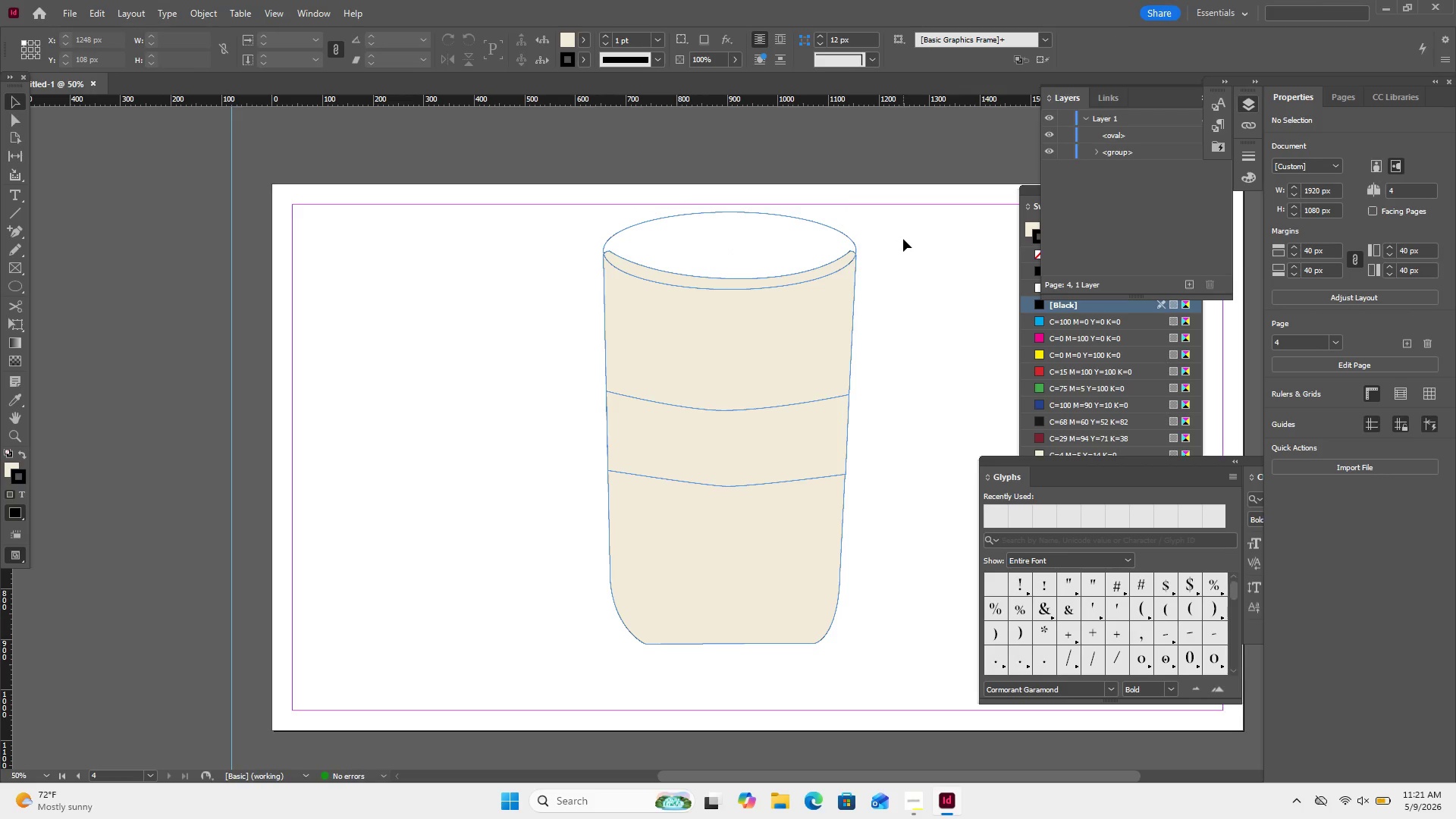 
left_click([713, 239])
 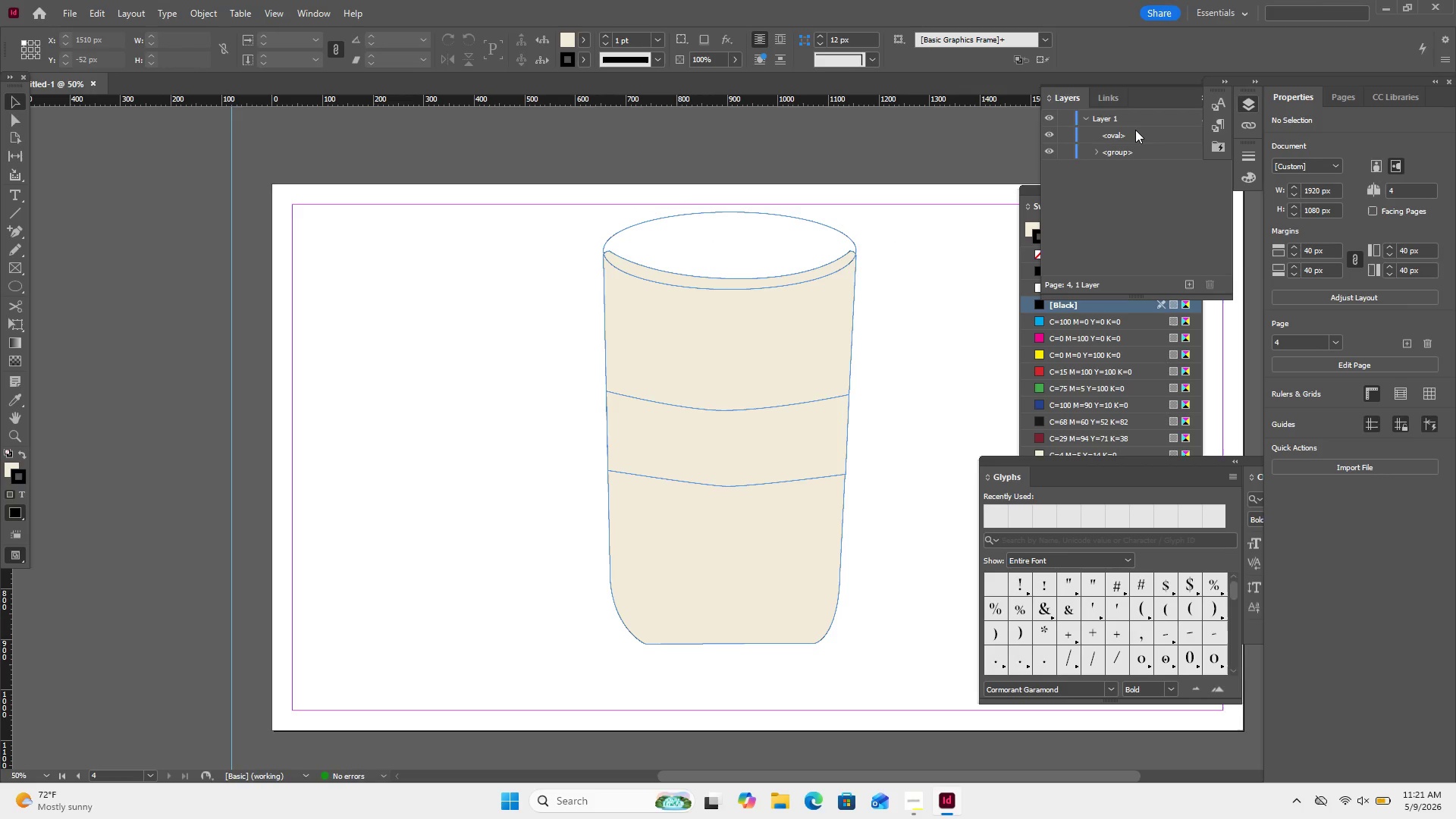 
left_click_drag(start_coordinate=[1123, 136], to_coordinate=[1122, 158])
 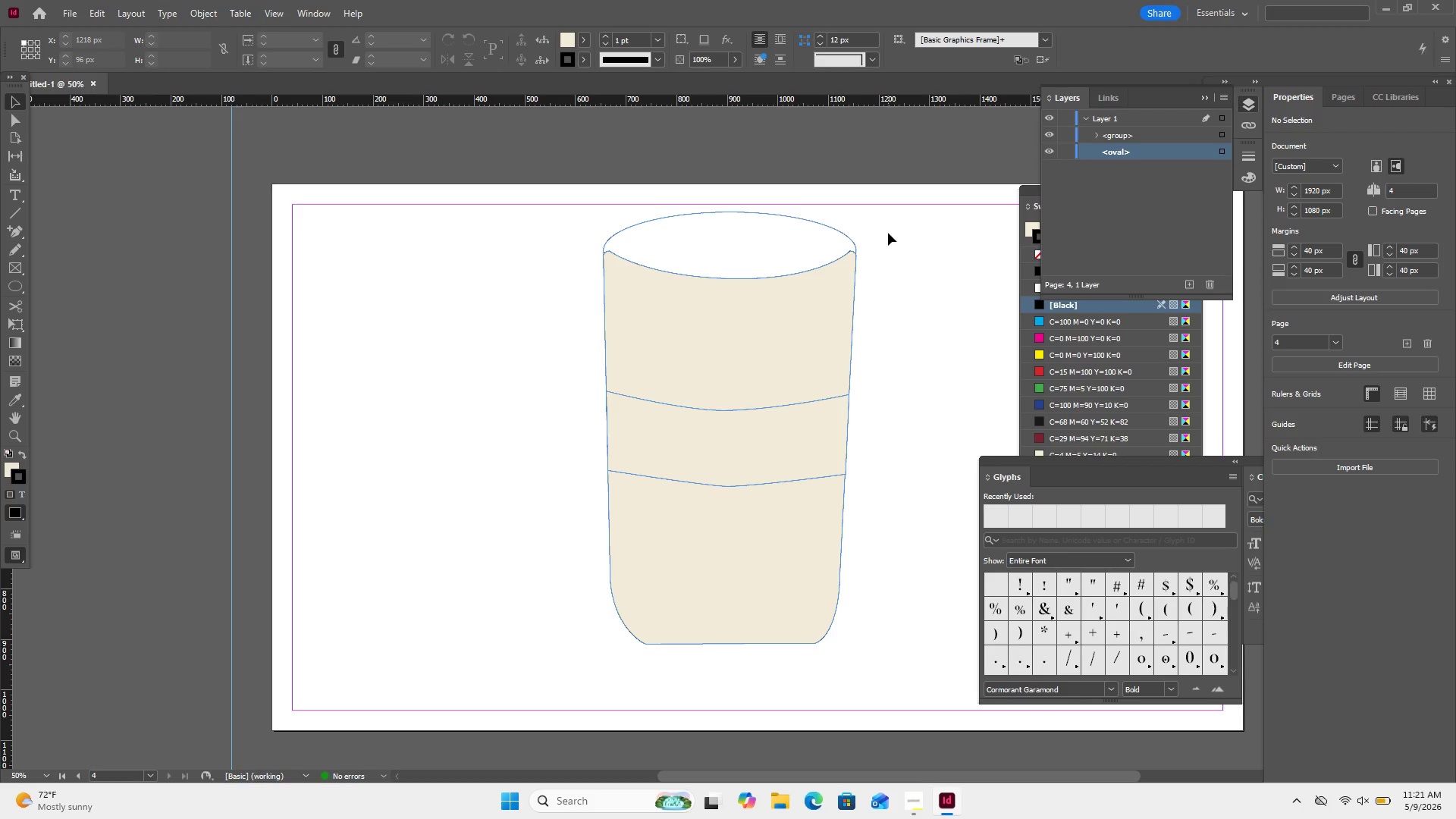 
left_click([888, 233])
 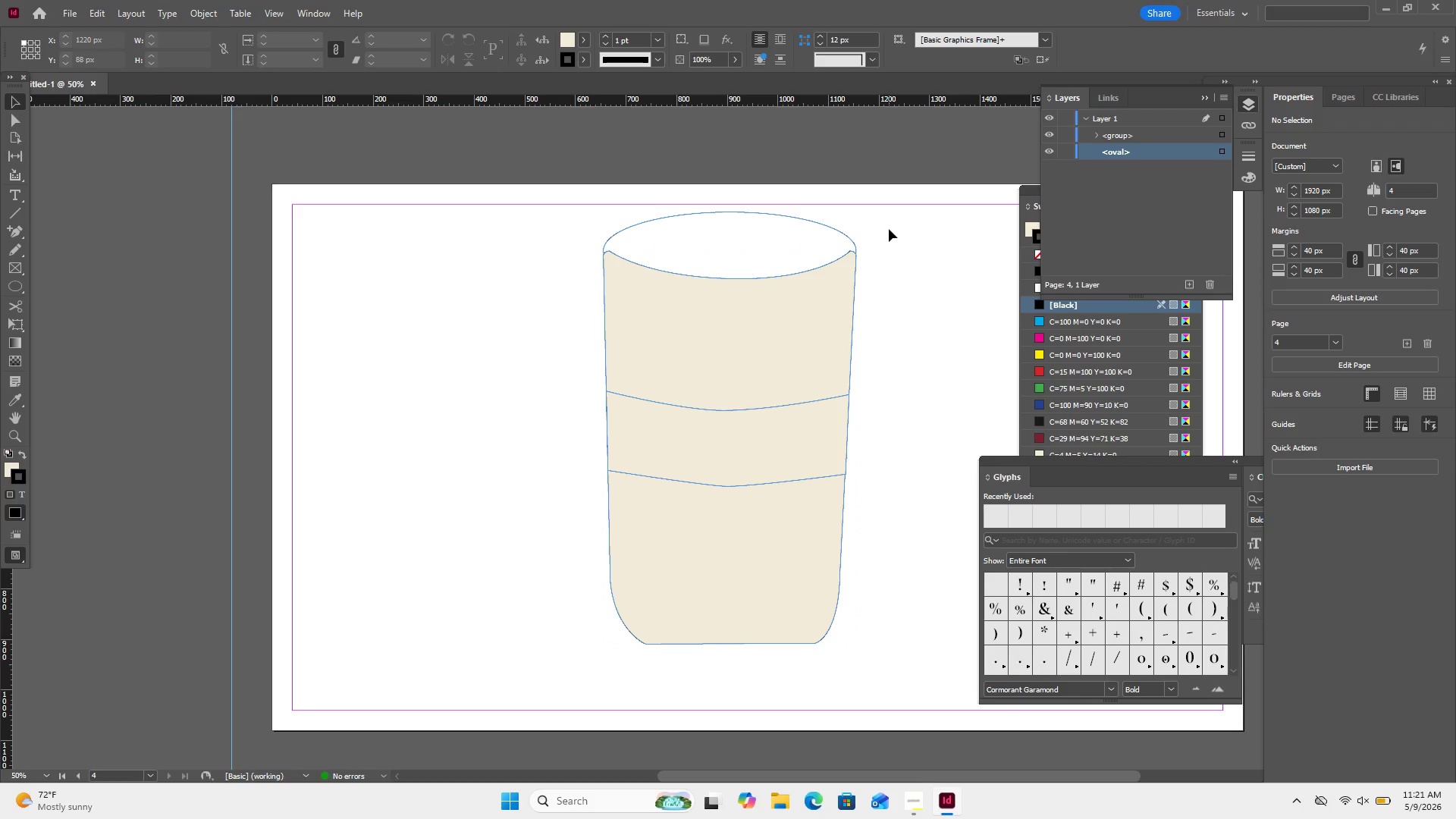 
left_click([890, 229])
 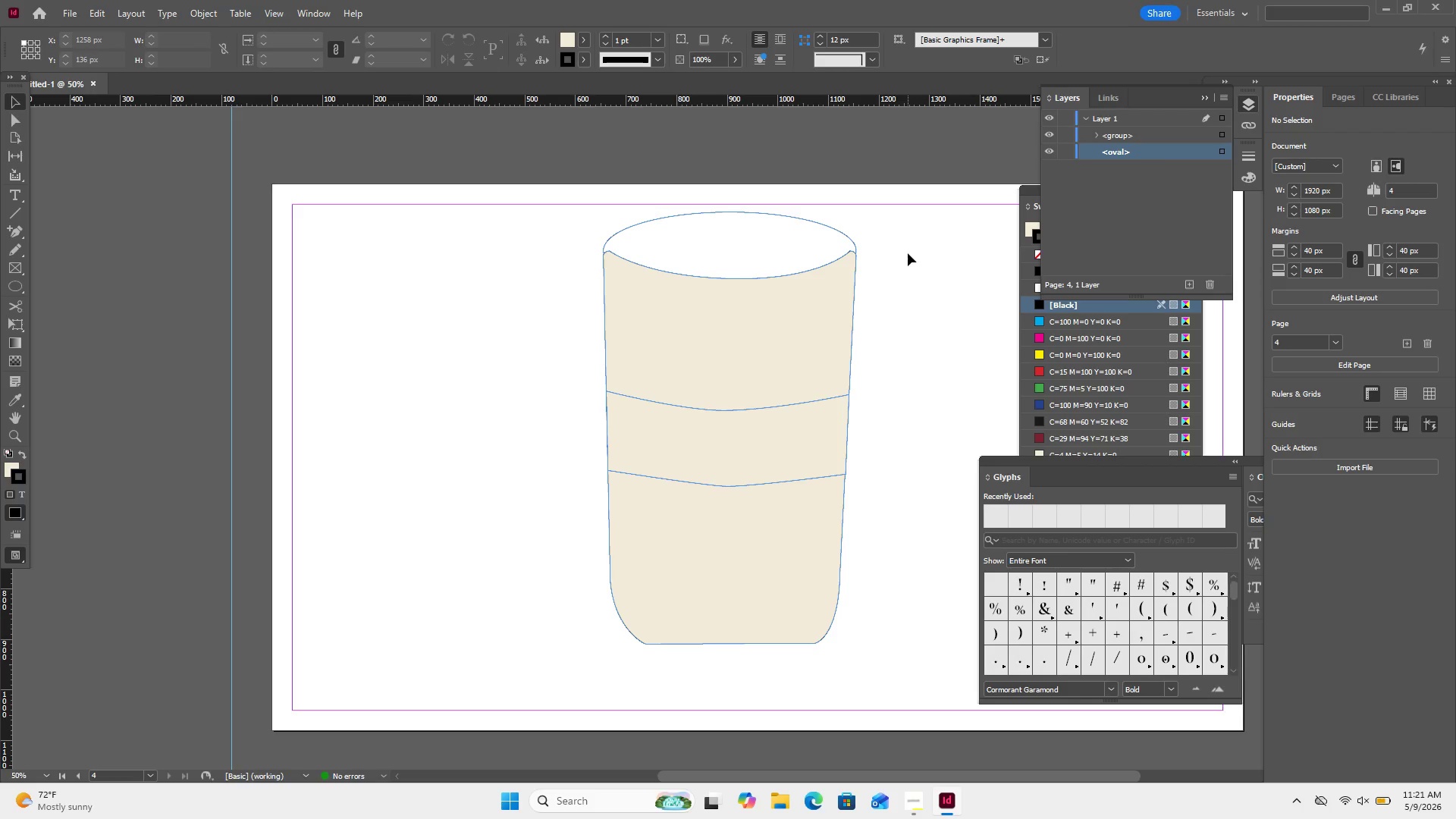 
wait(11.72)
 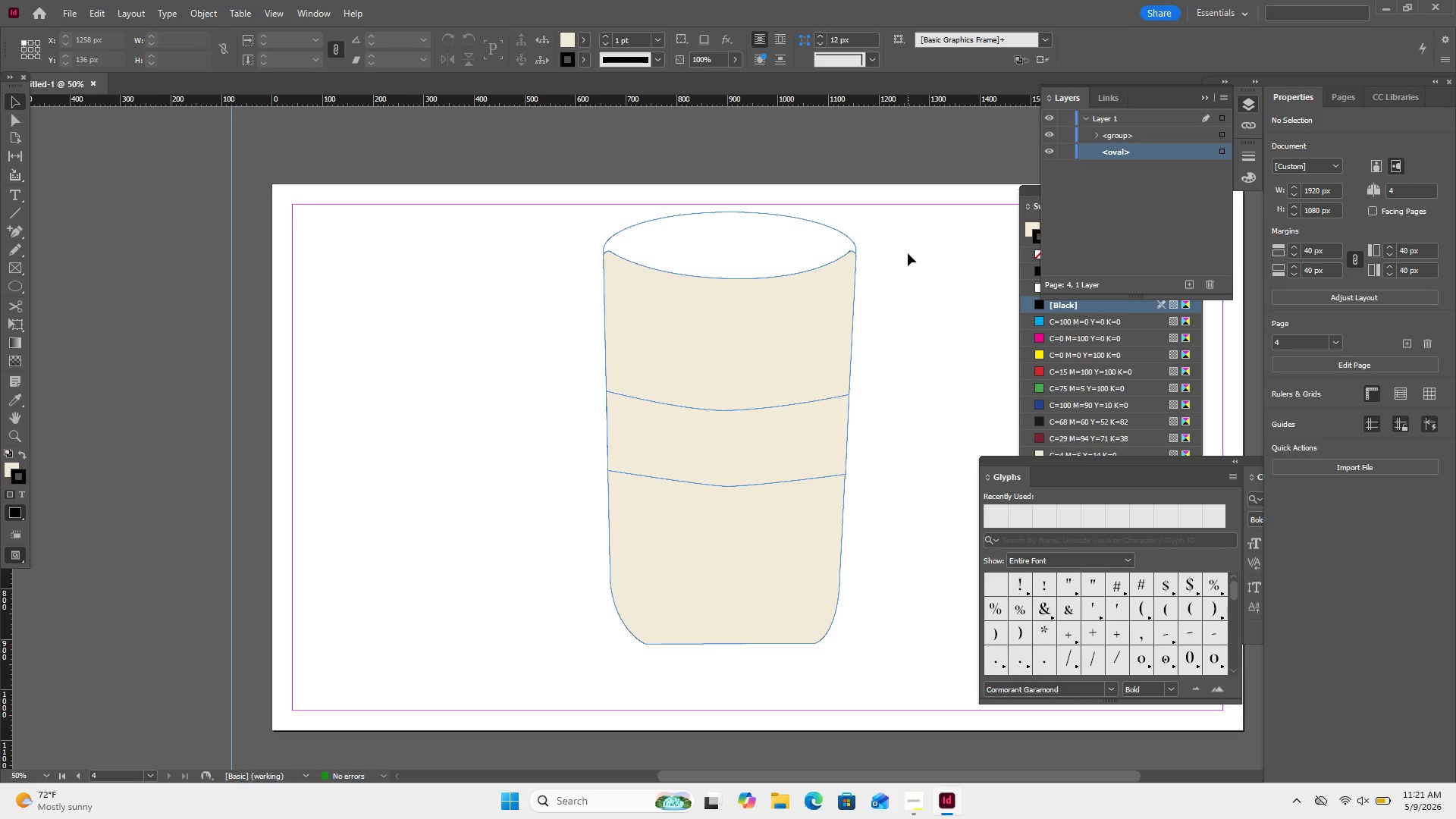 
left_click([945, 292])
 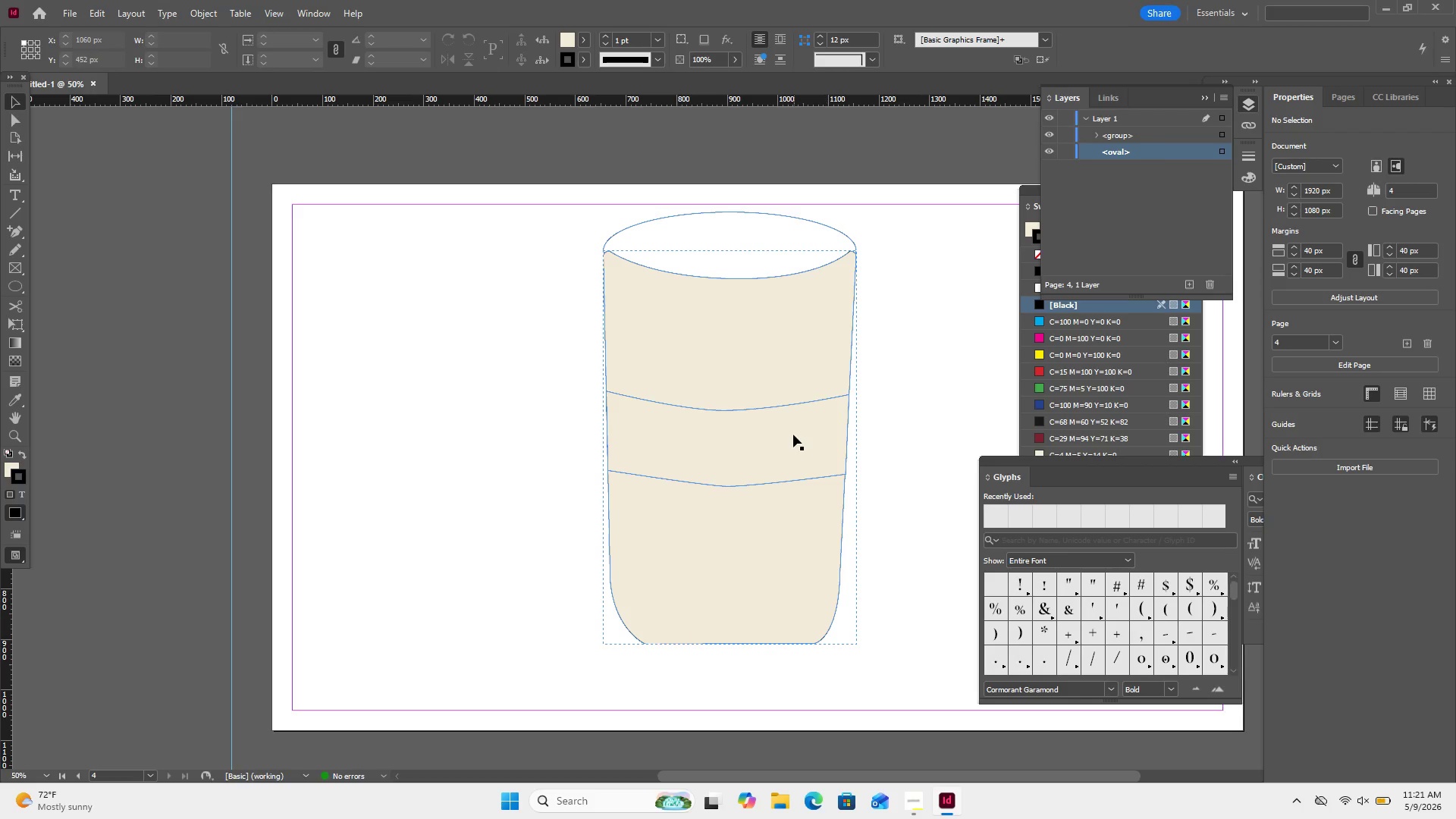 
left_click([793, 435])
 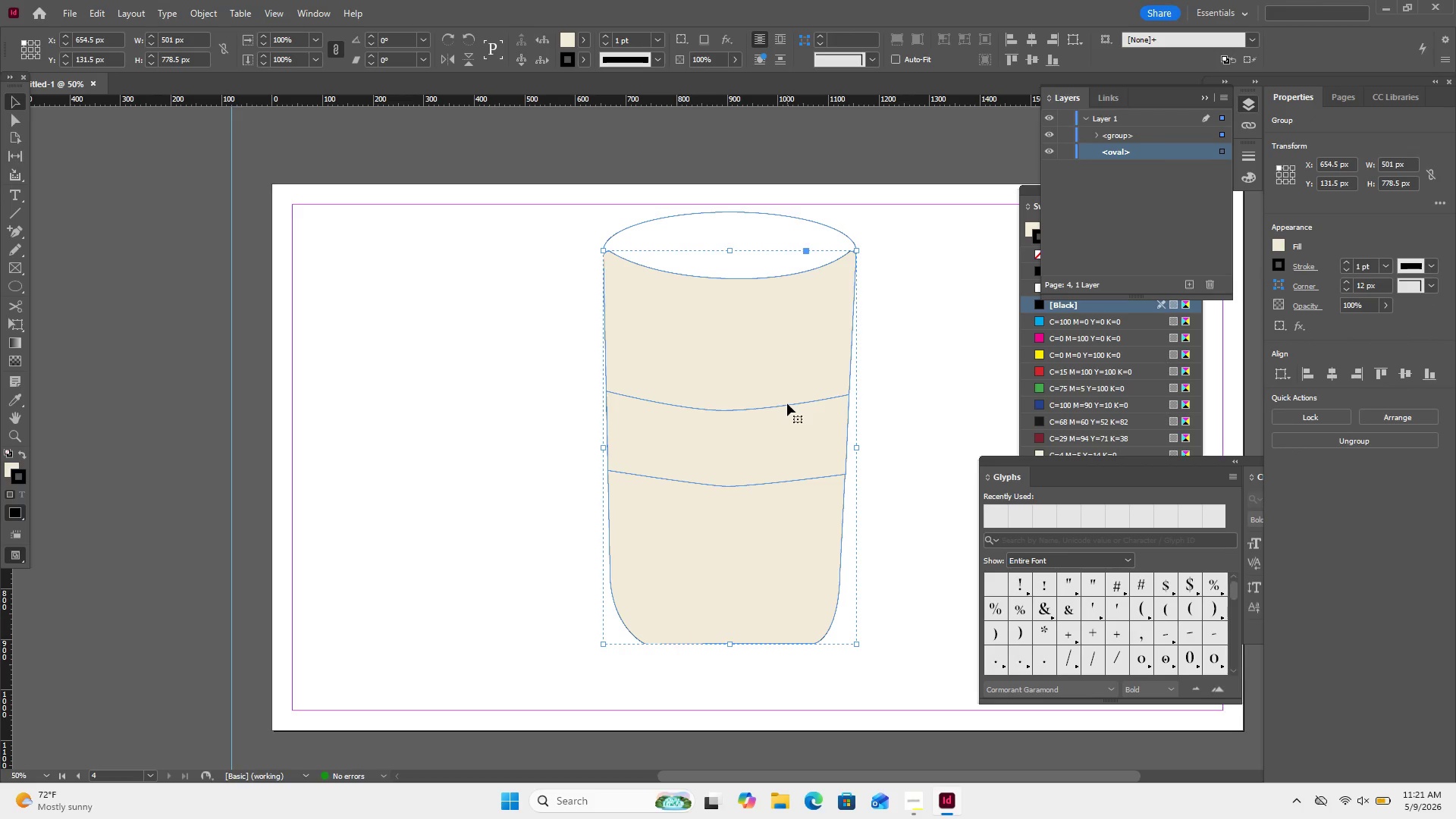 
double_click([787, 403])
 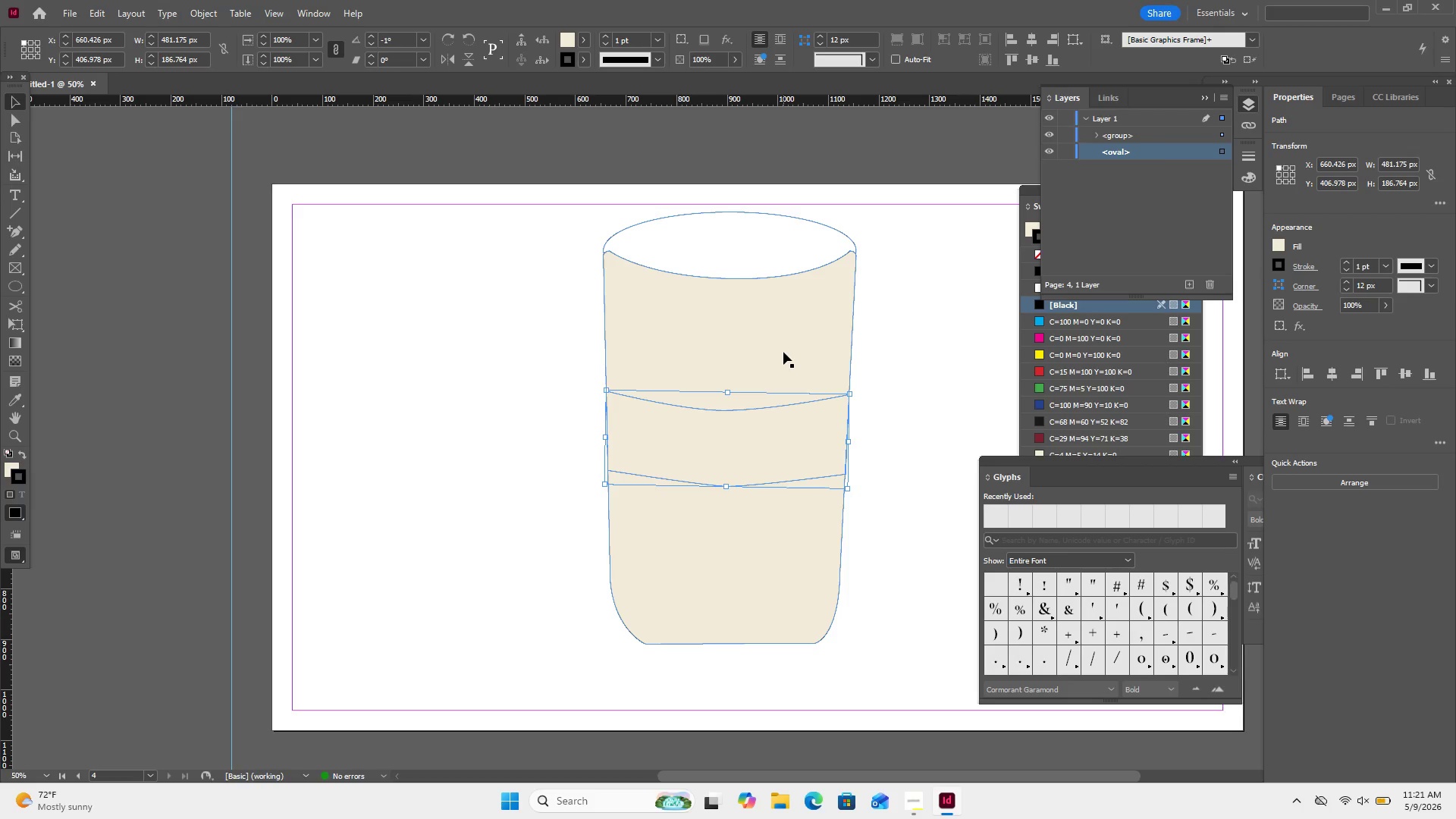 
key(ArrowUp)
 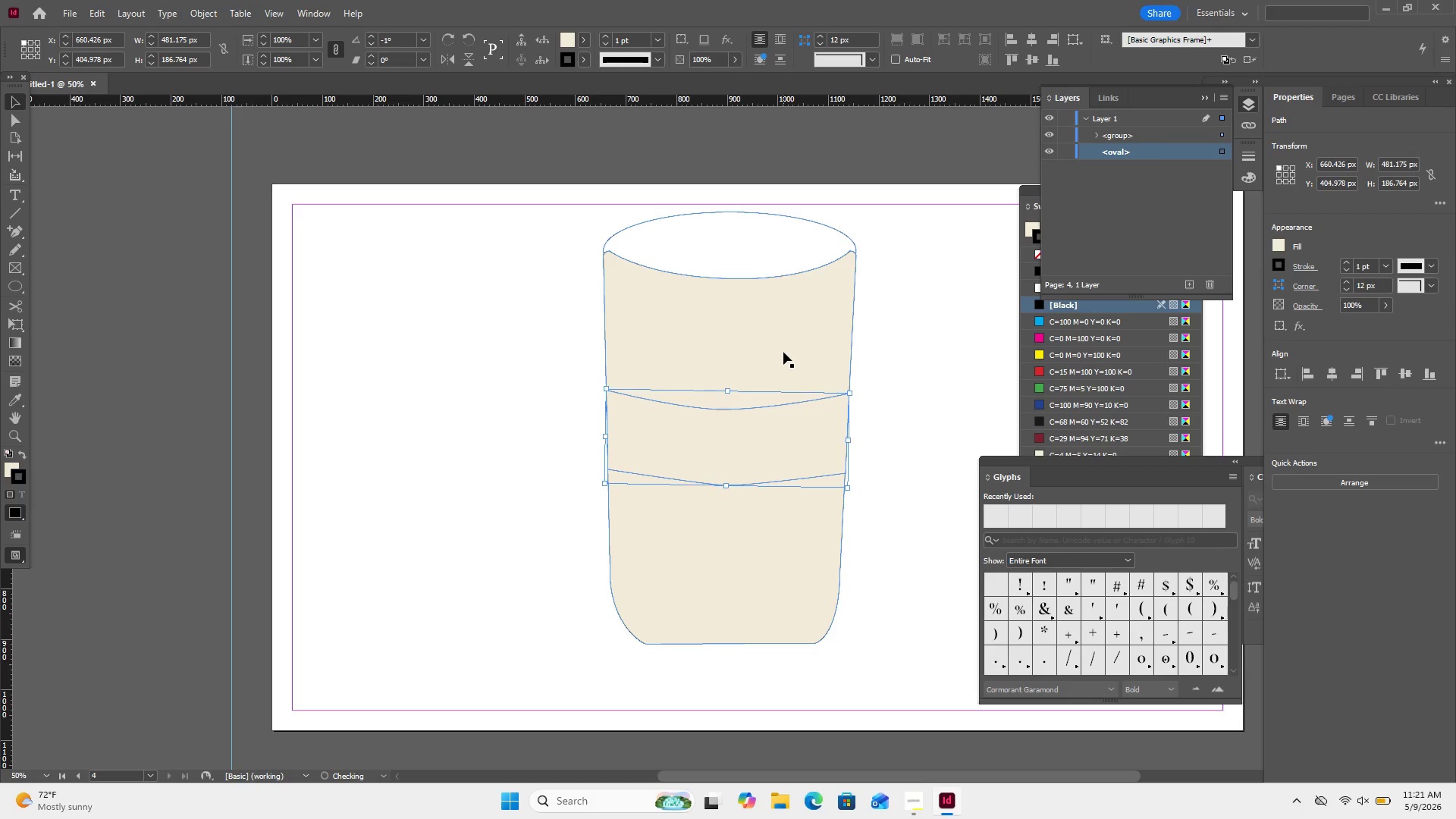 
key(ArrowUp)
 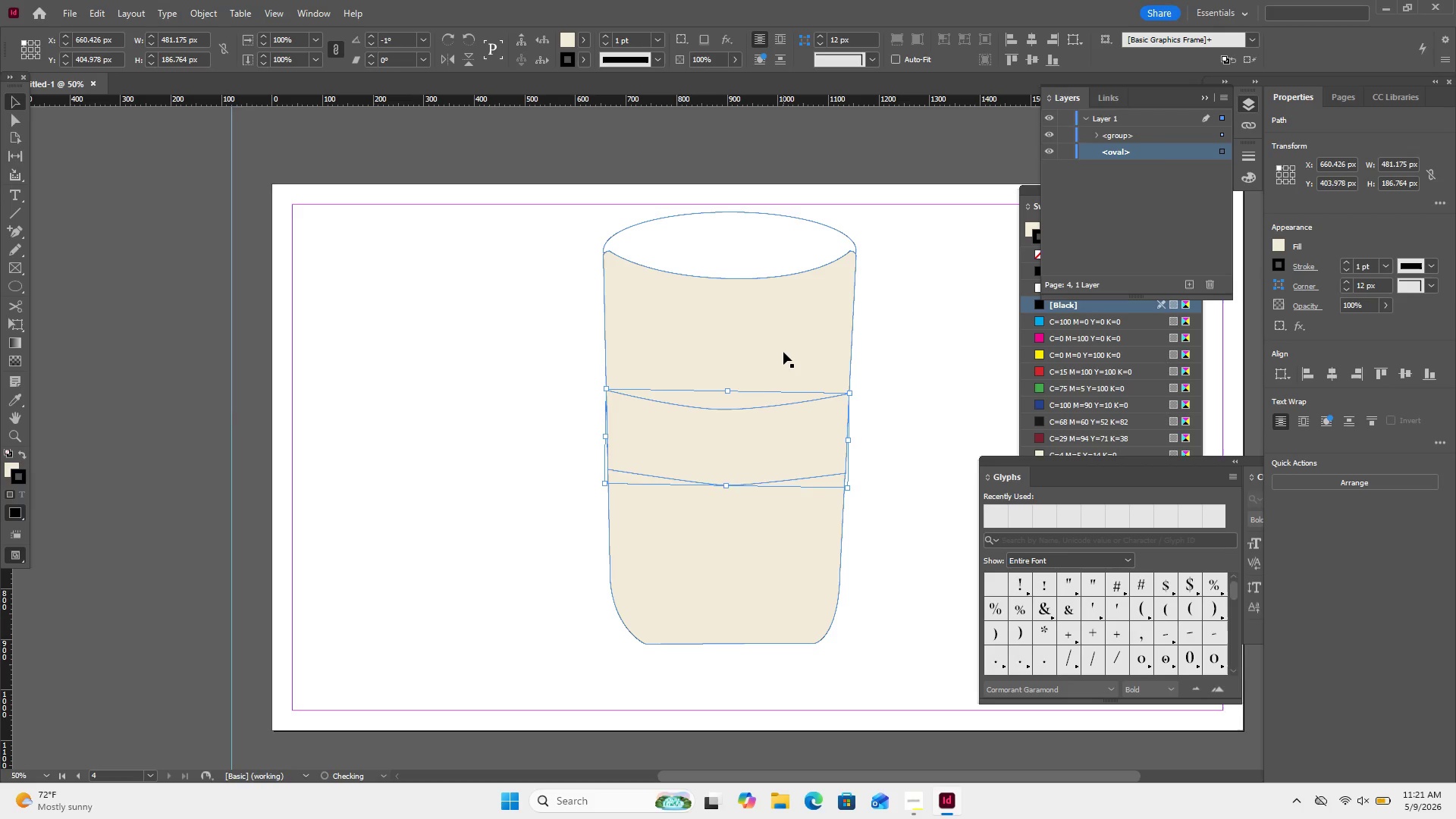 
key(ArrowUp)
 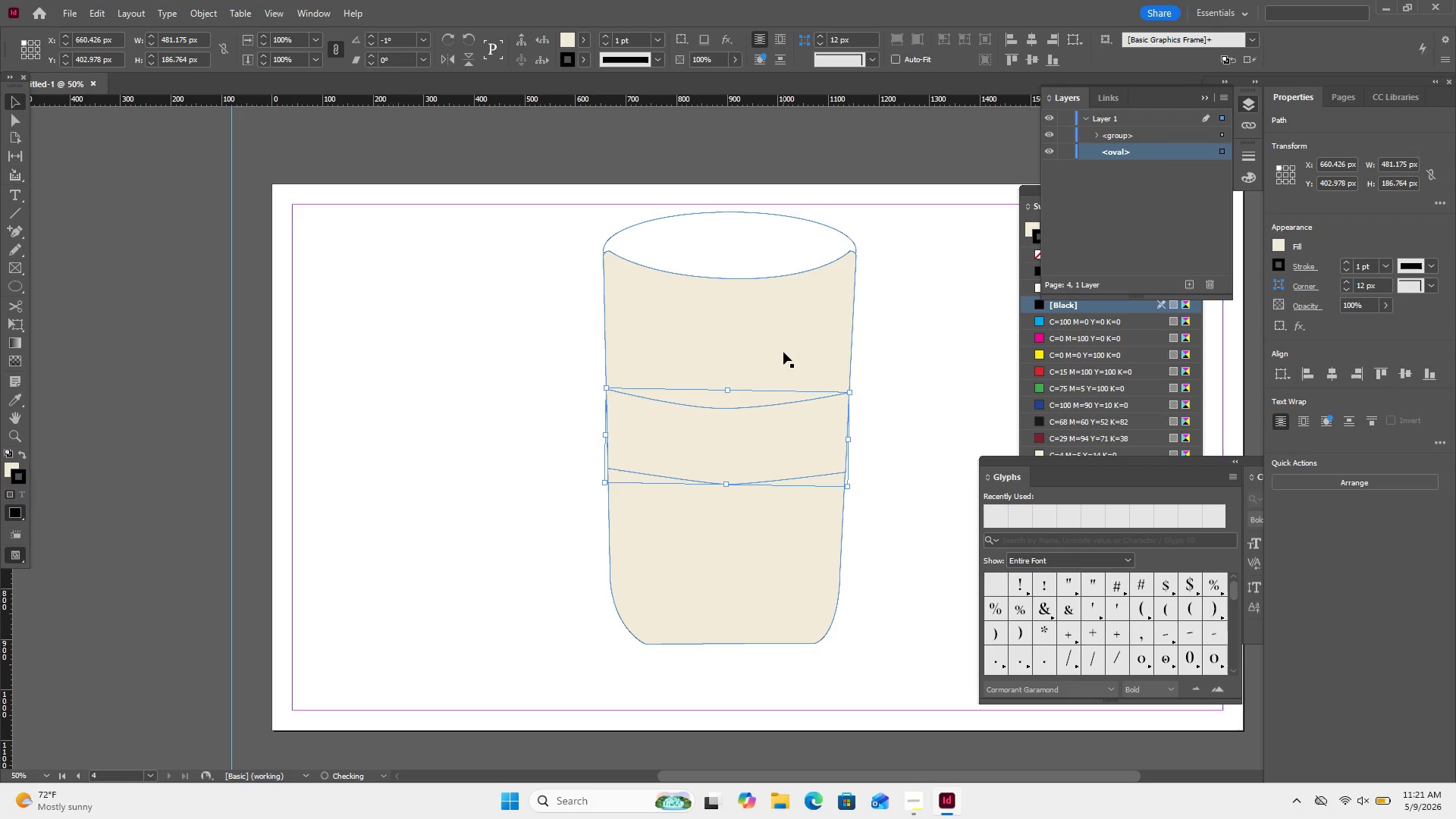 
hold_key(key=ArrowUp, duration=0.66)
 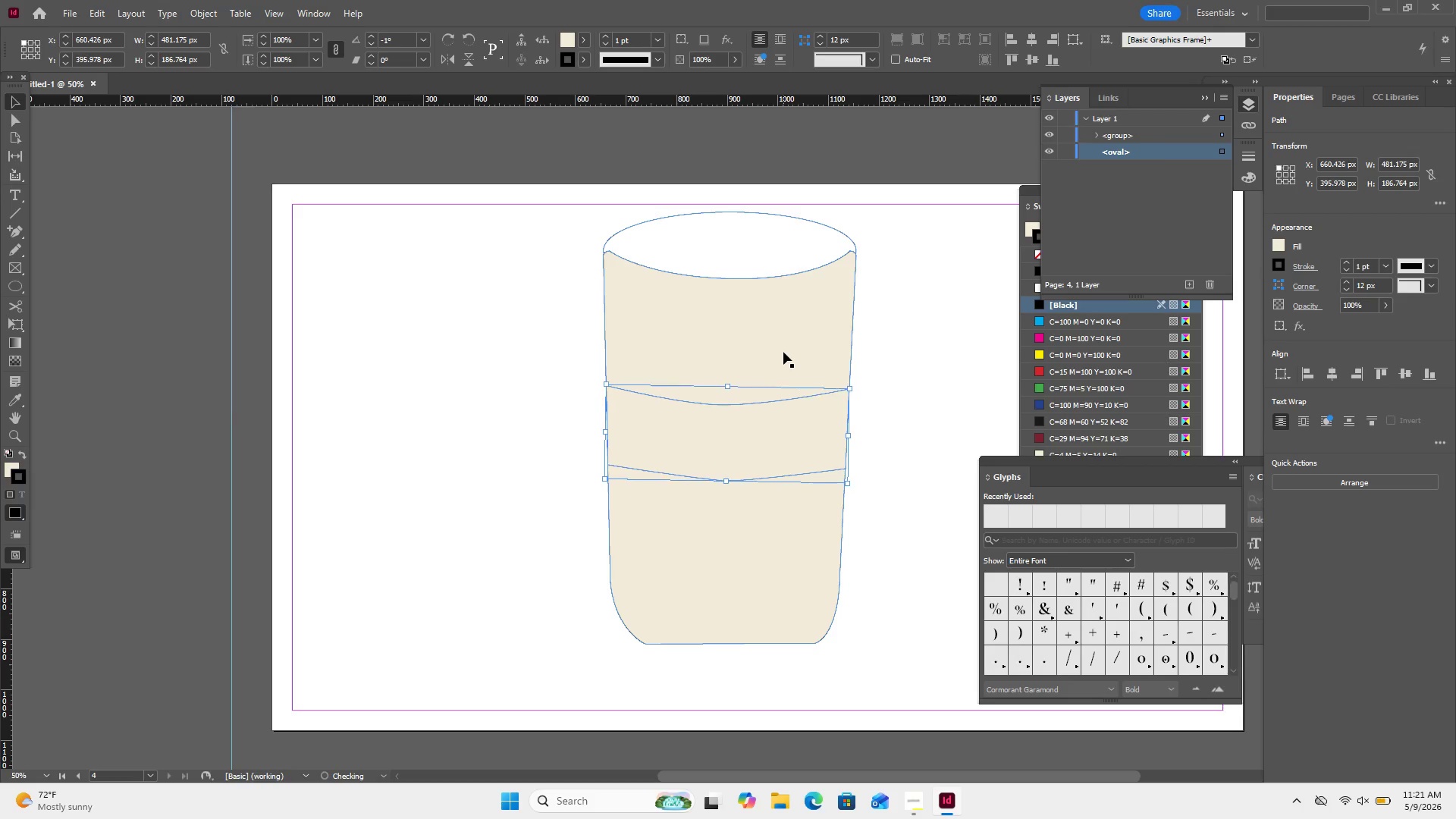 
key(ArrowUp)
 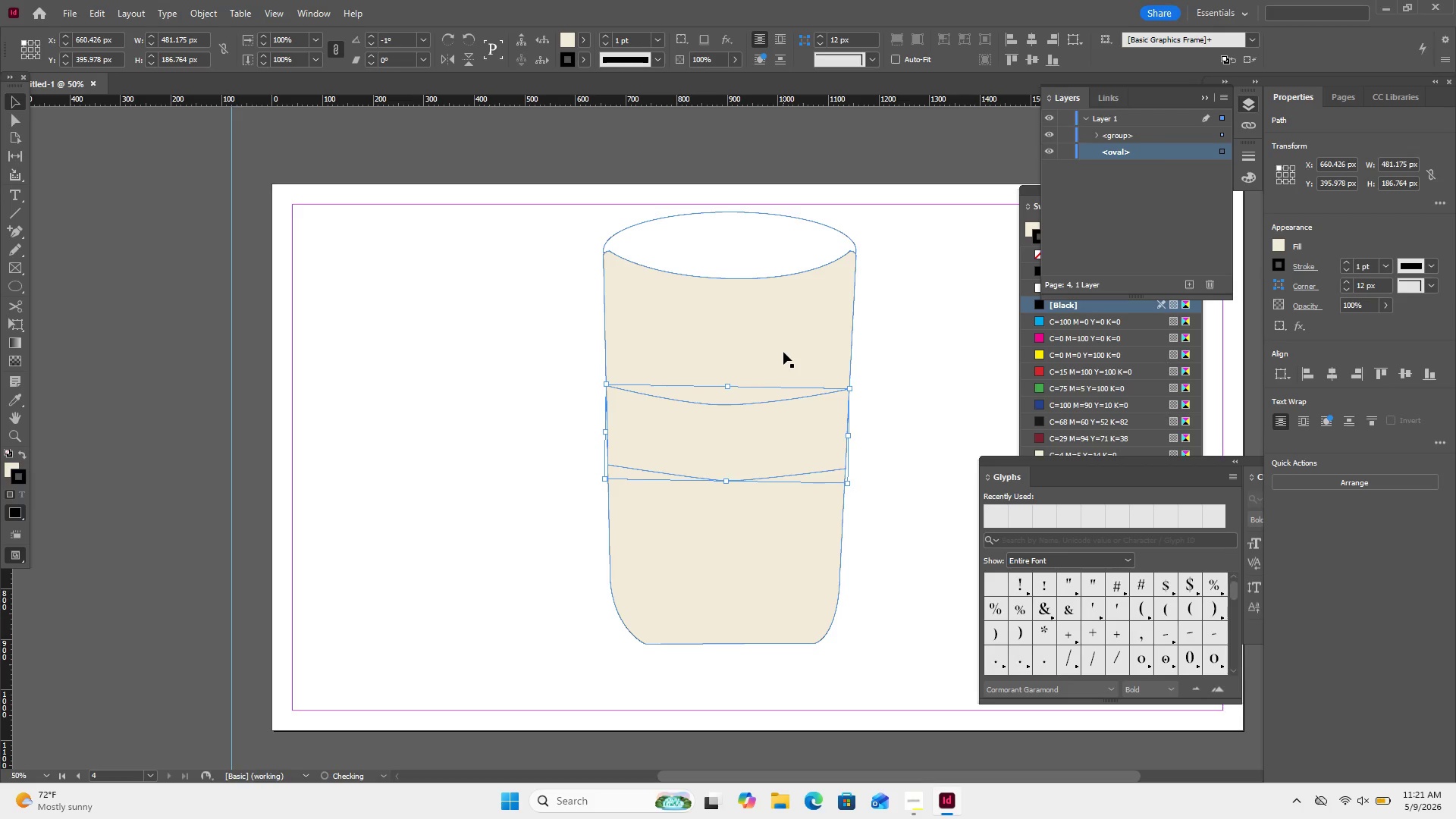 
key(ArrowUp)
 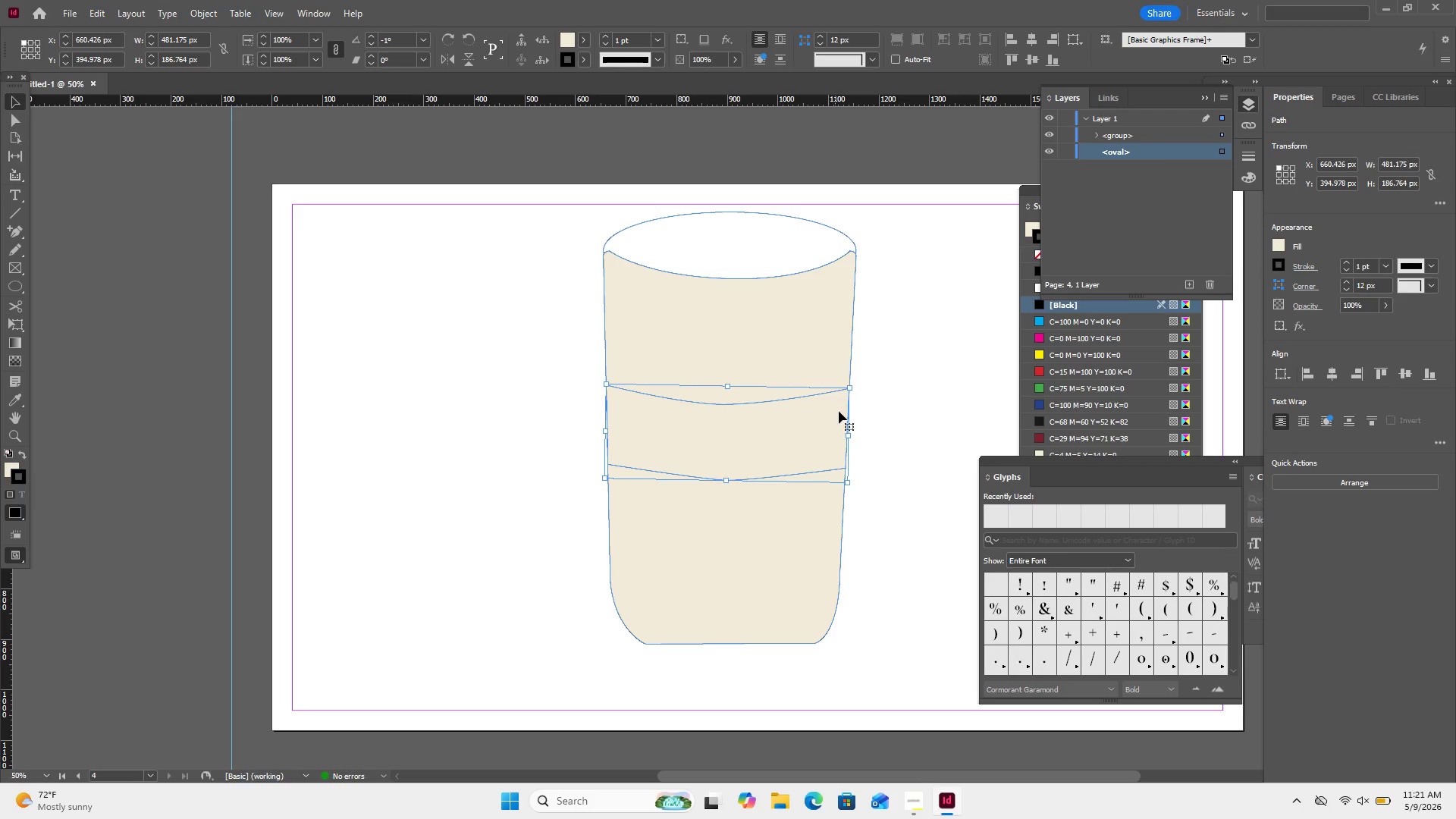 
left_click([889, 407])
 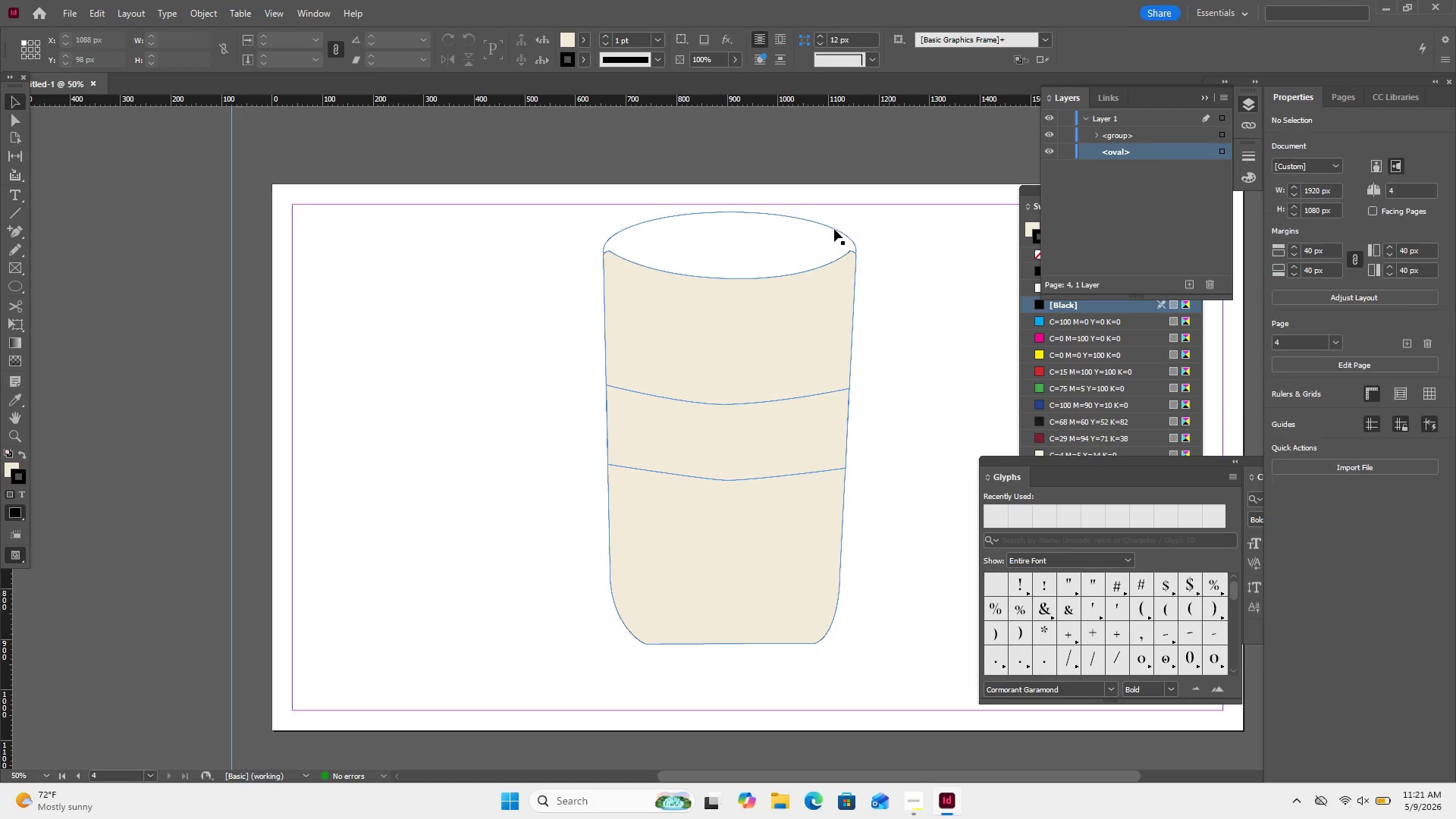 
scroll: coordinate [837, 236], scroll_direction: up, amount: 10.0
 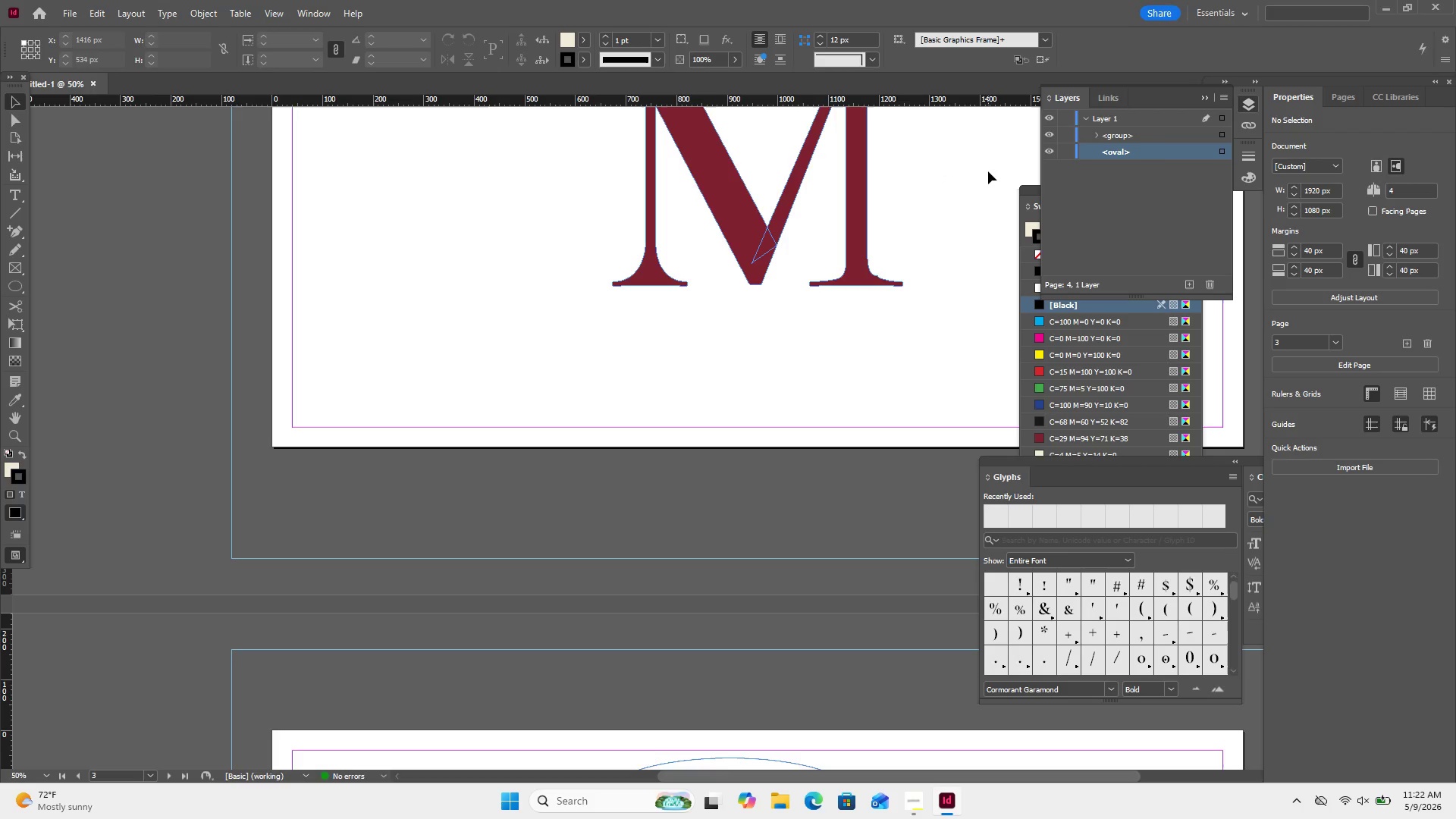 
wait(28.88)
 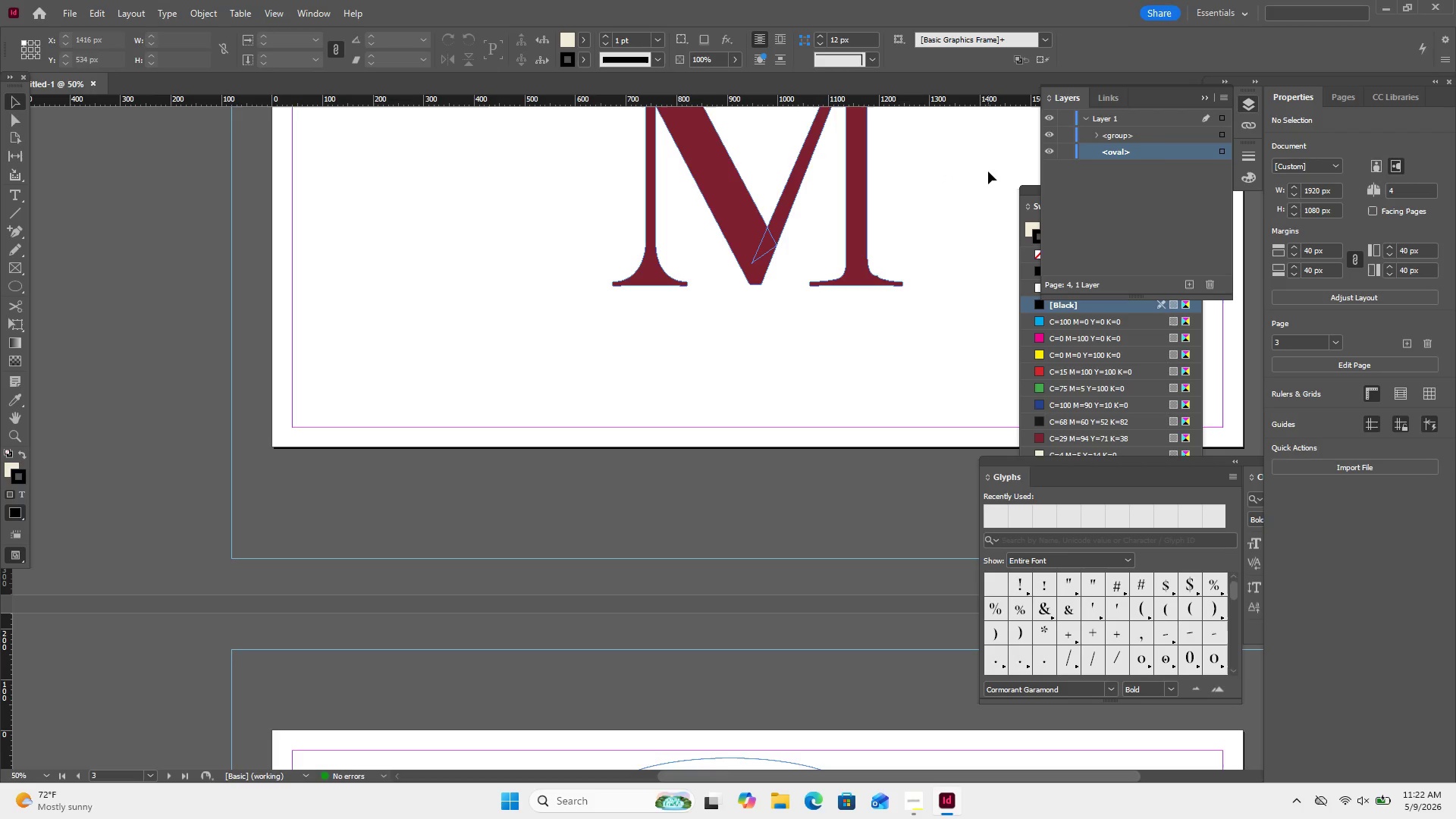 
left_click([911, 796])